 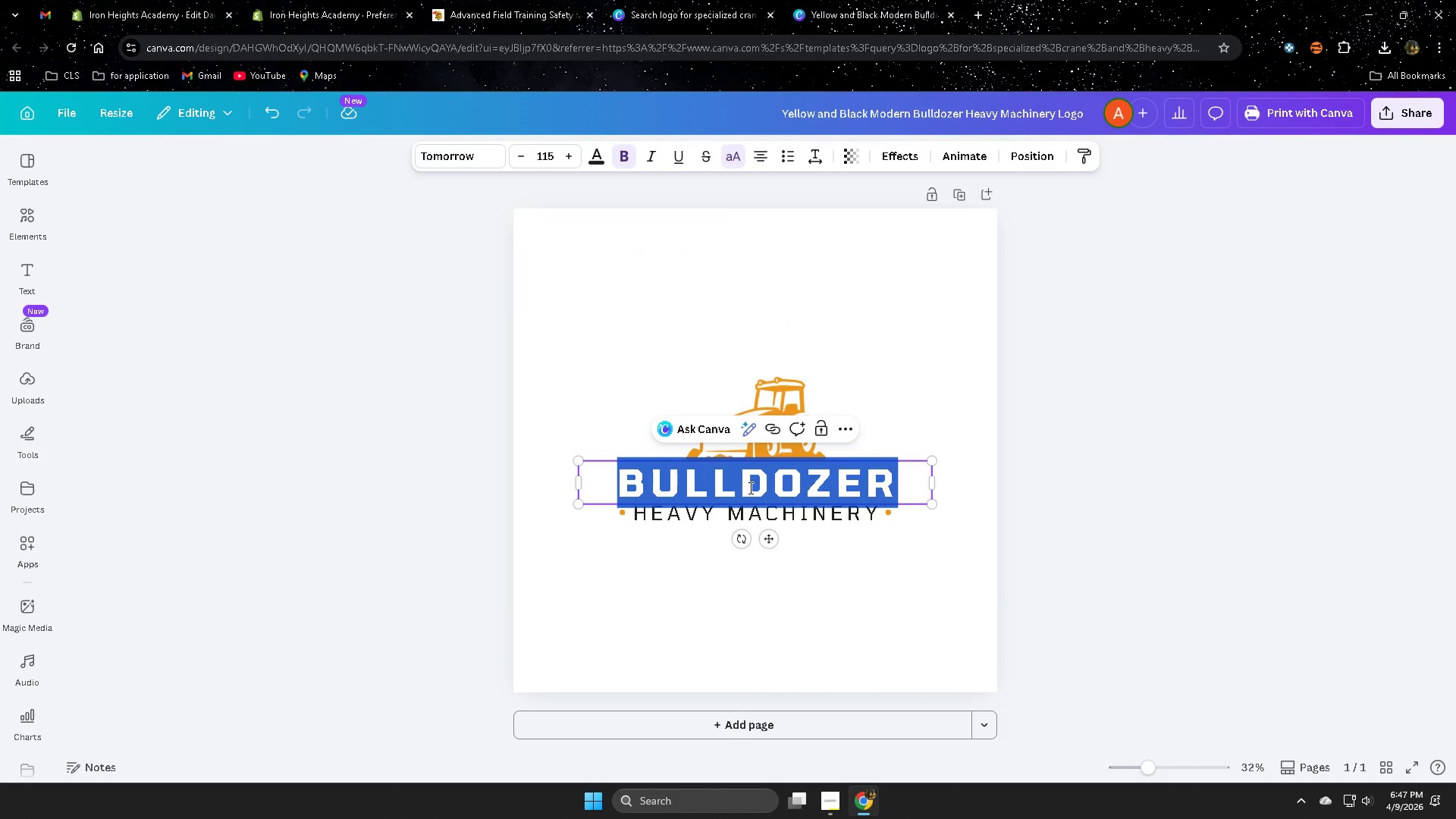 
key(Delete)
 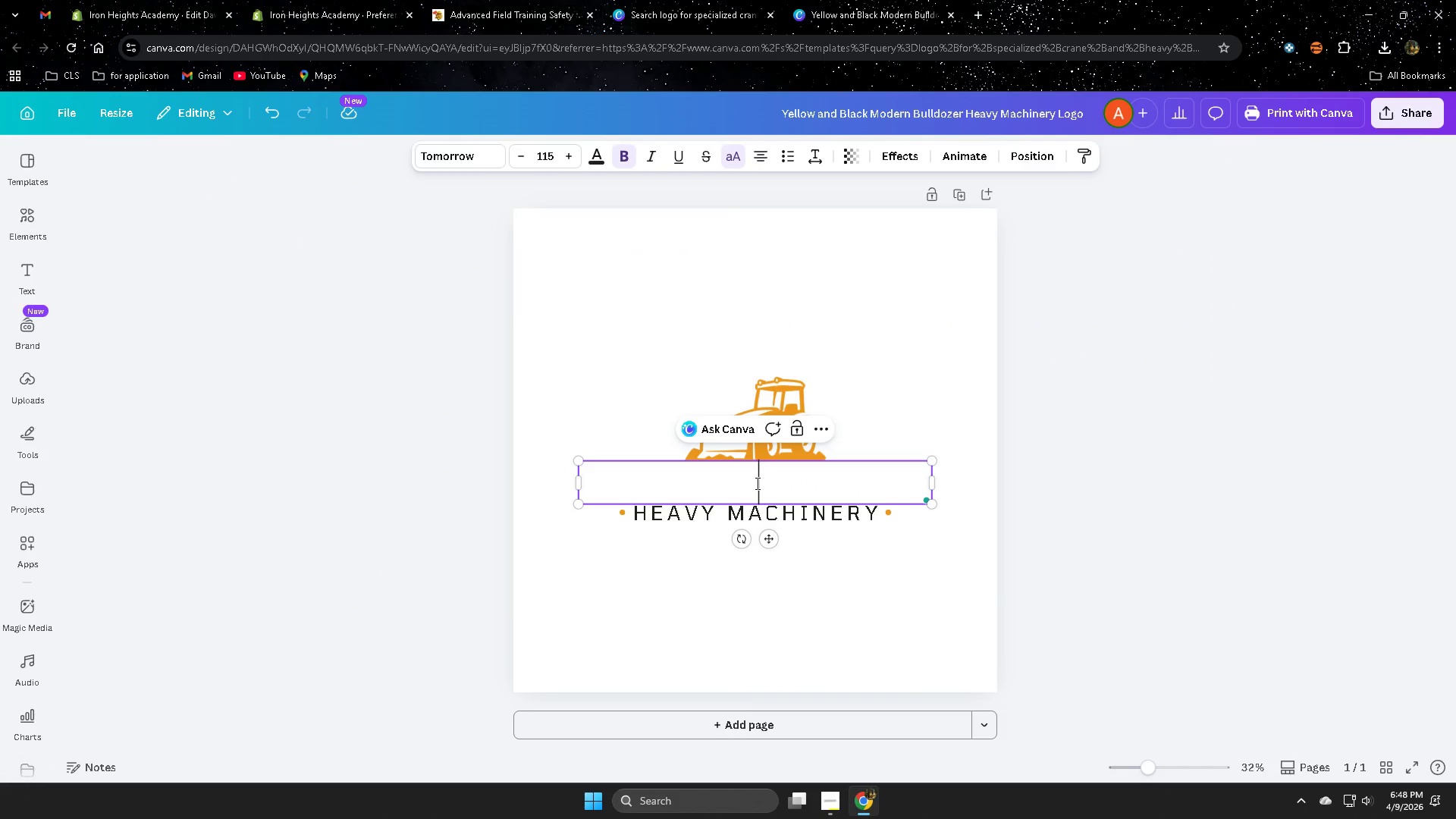 
key(Control+ControlLeft)
 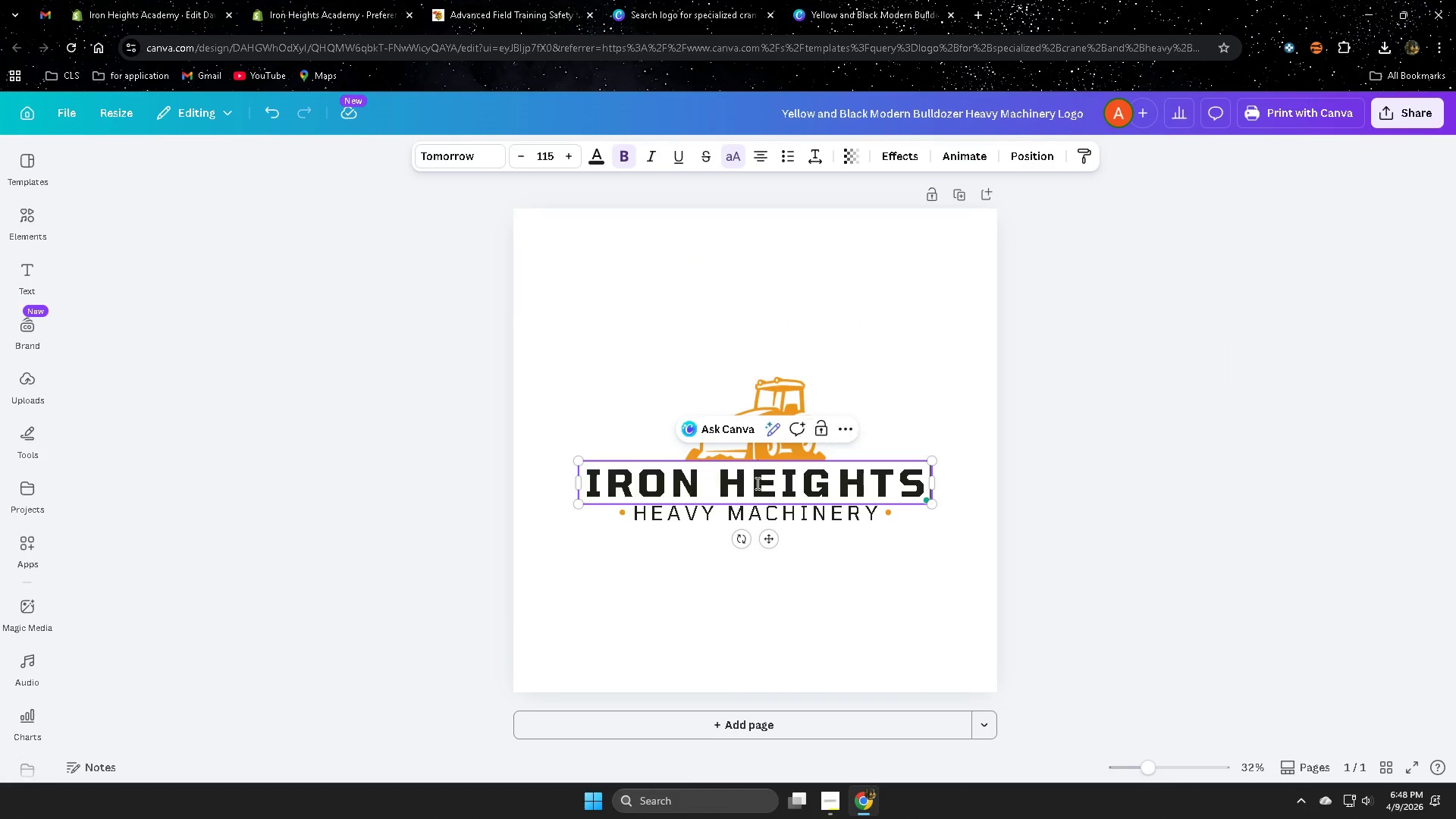 
key(Control+V)
 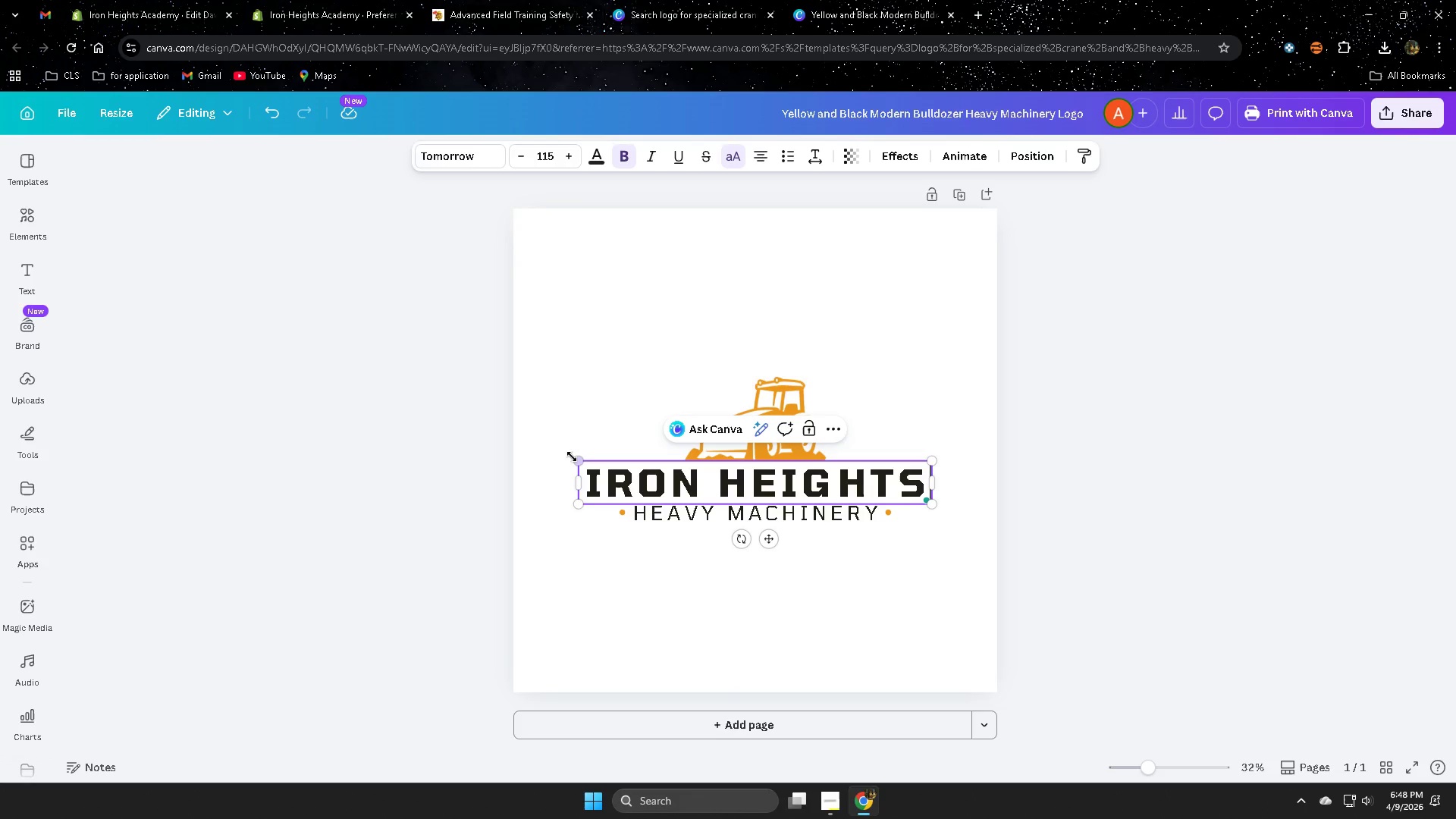 
left_click_drag(start_coordinate=[574, 457], to_coordinate=[614, 460])
 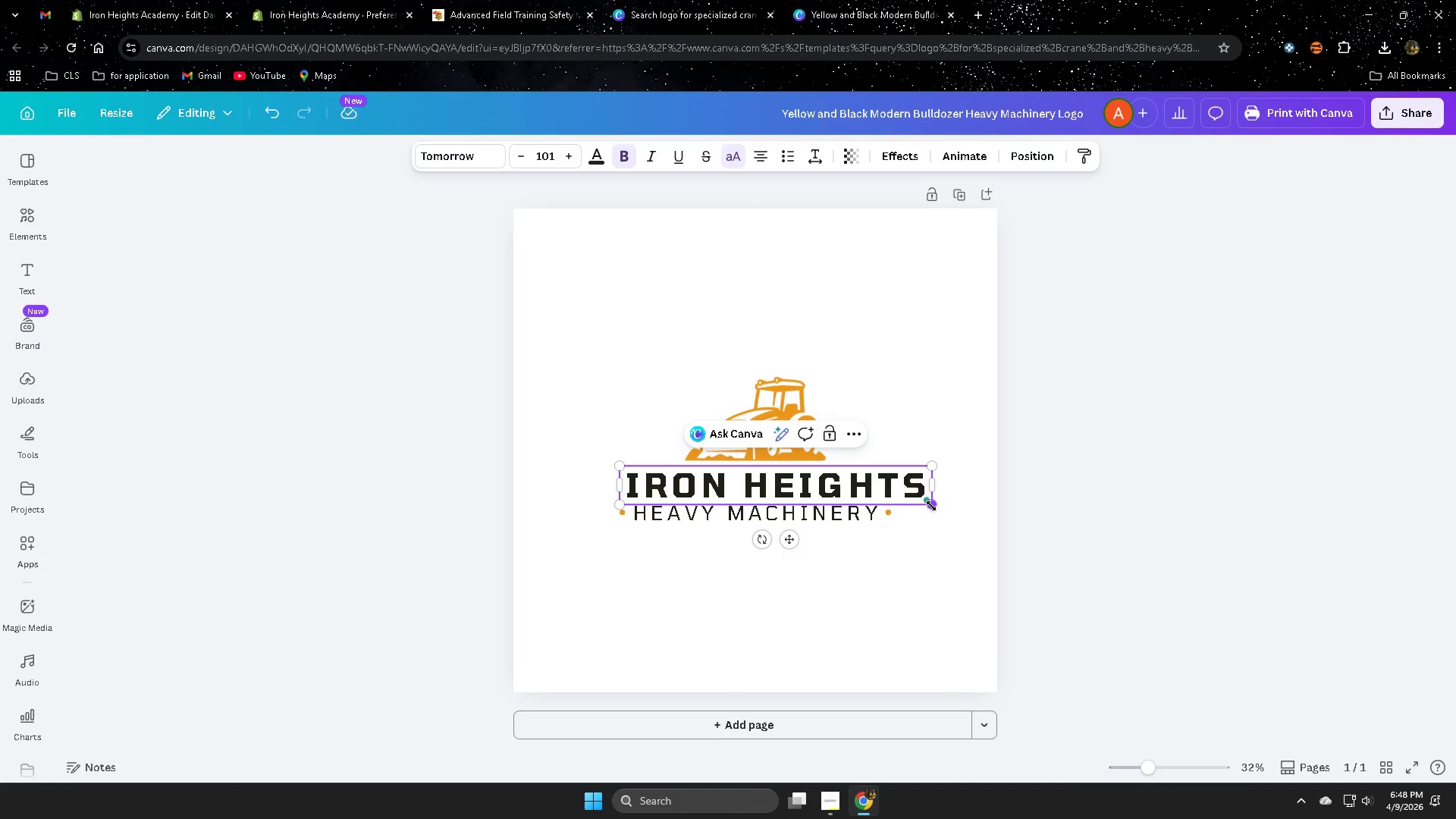 
left_click_drag(start_coordinate=[936, 509], to_coordinate=[893, 512])
 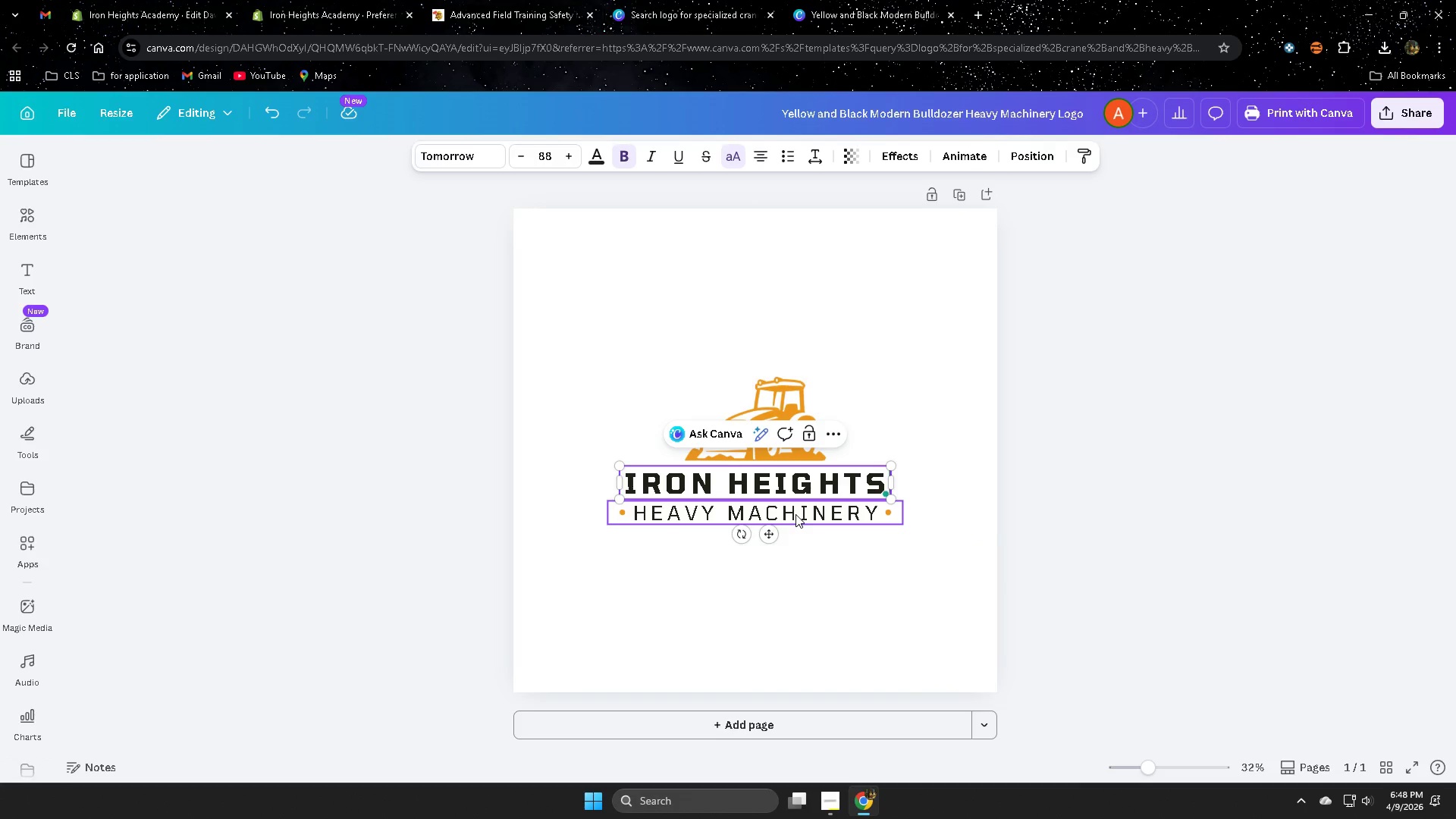 
double_click([795, 514])
 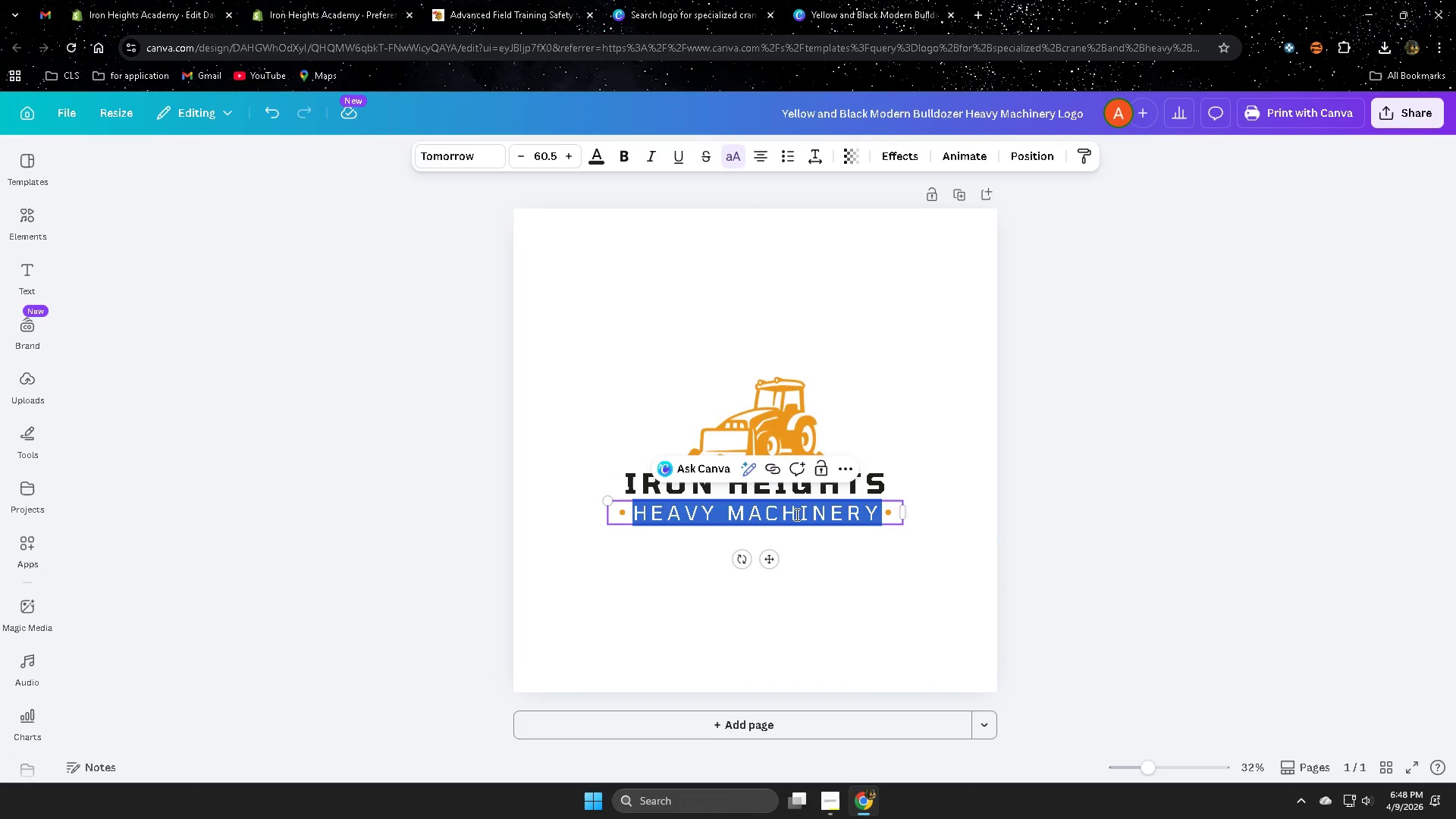 
key(Delete)
 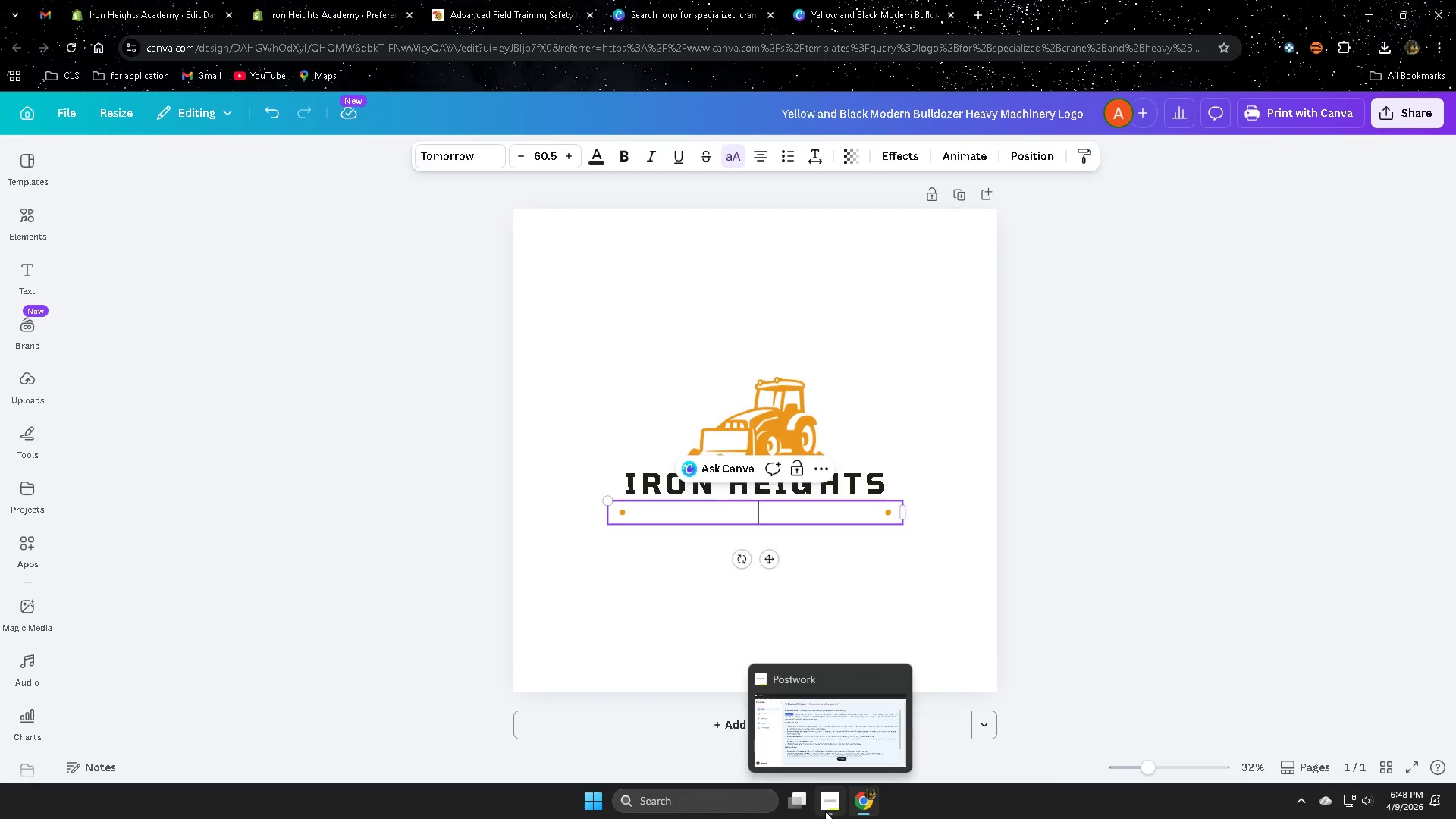 
left_click([810, 720])